 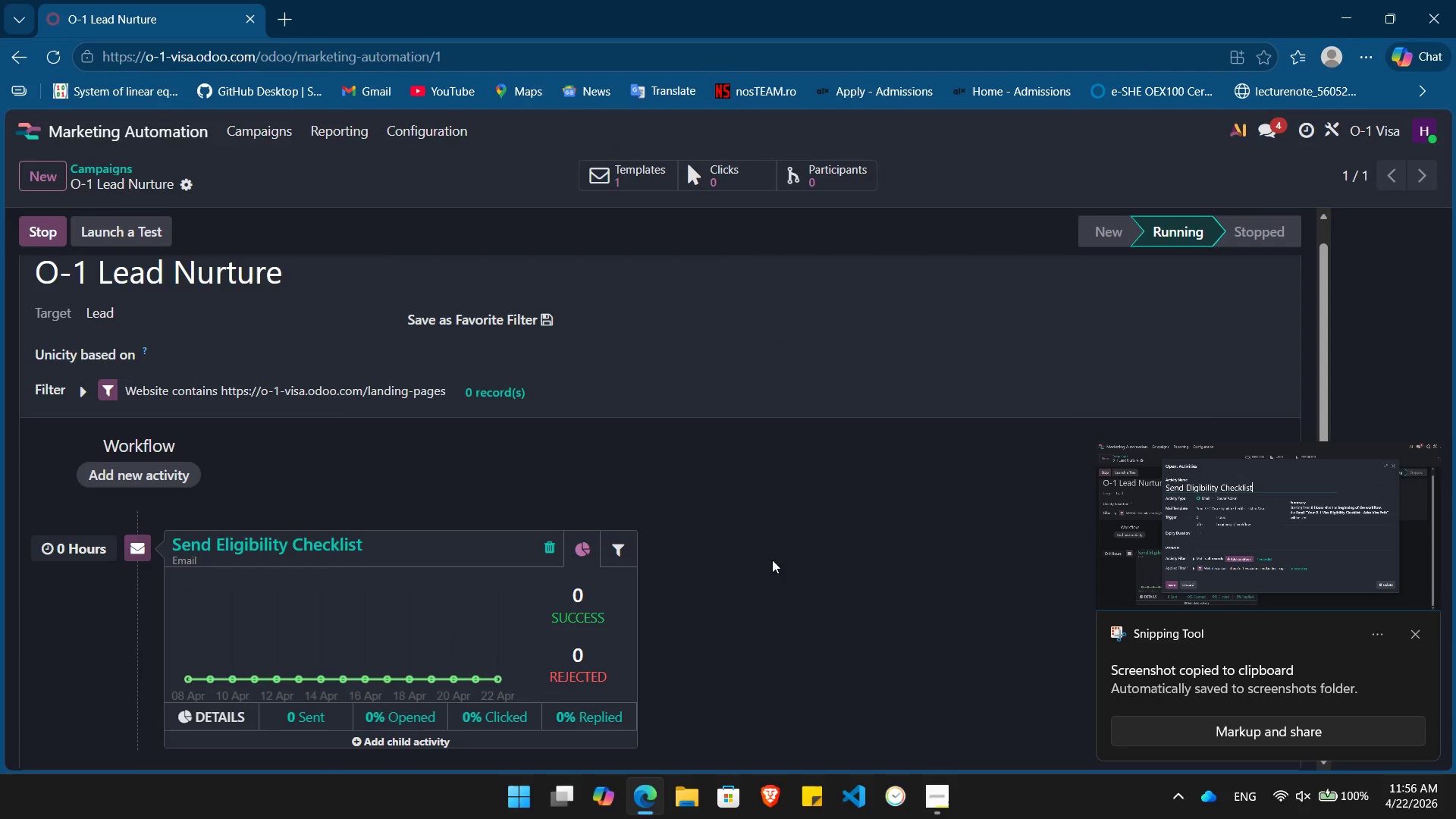 
key(PrintScreen)
 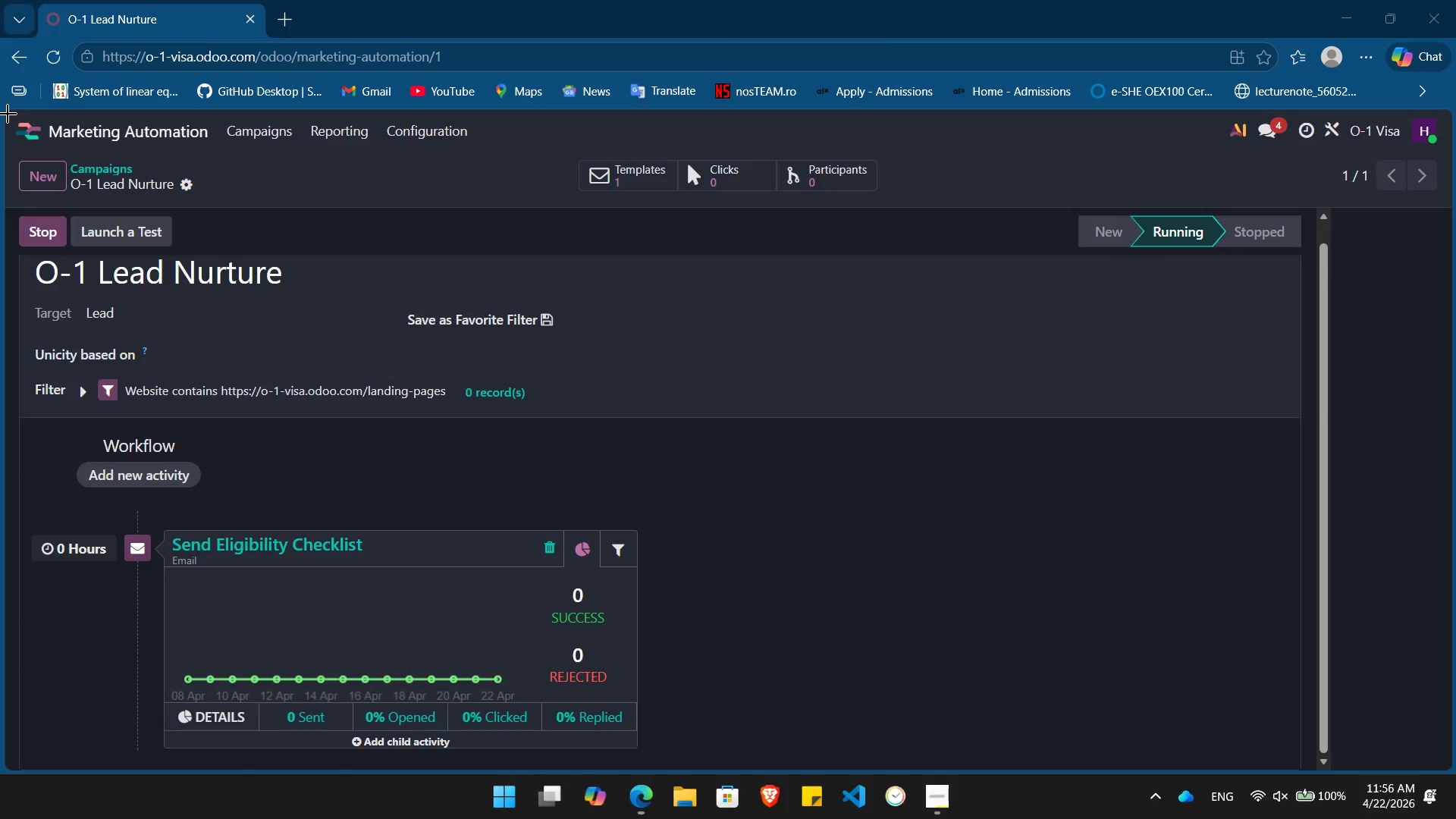 
left_click_drag(start_coordinate=[8, 114], to_coordinate=[1455, 767])
 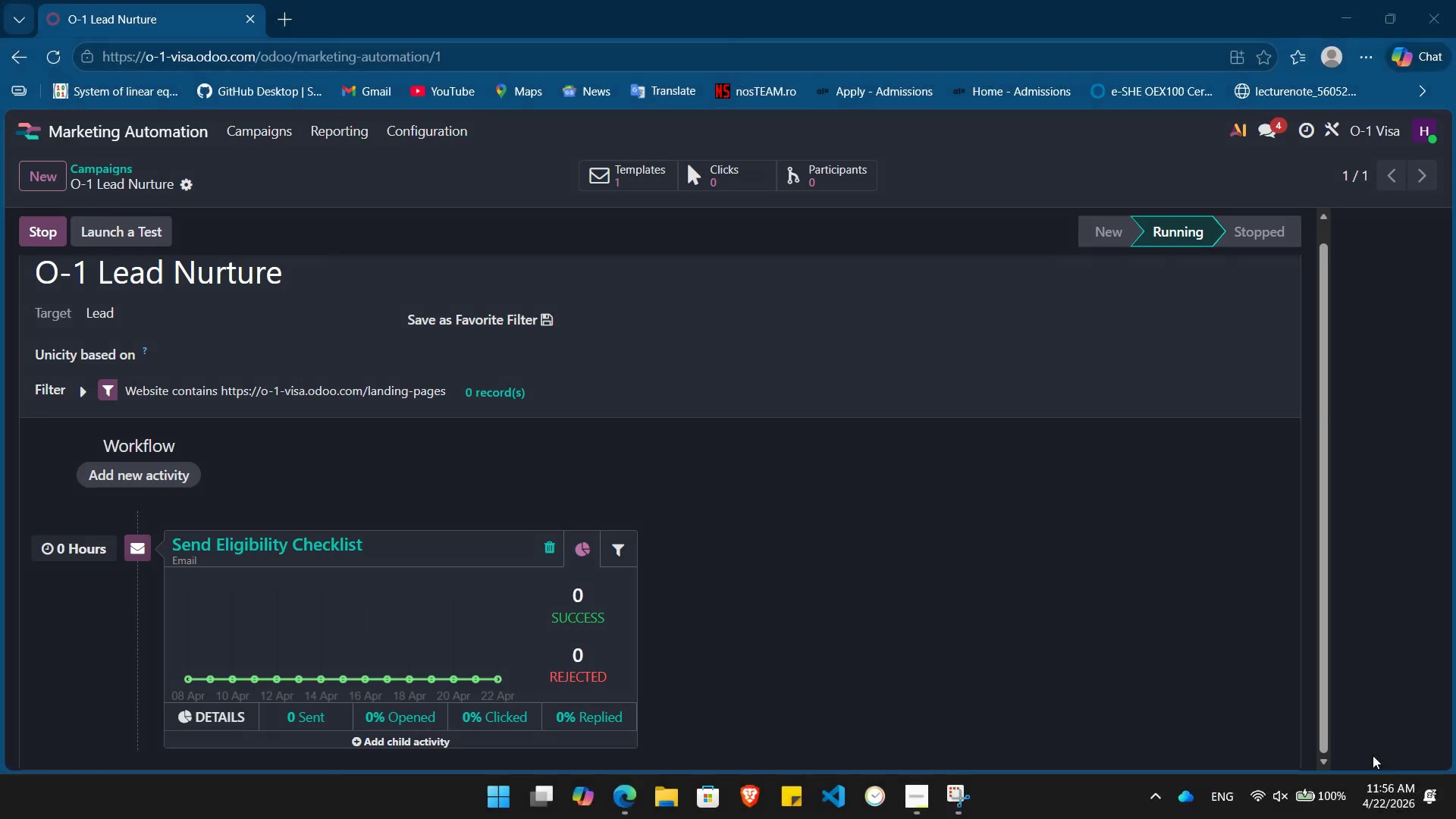 
key(Alt+AltLeft)
 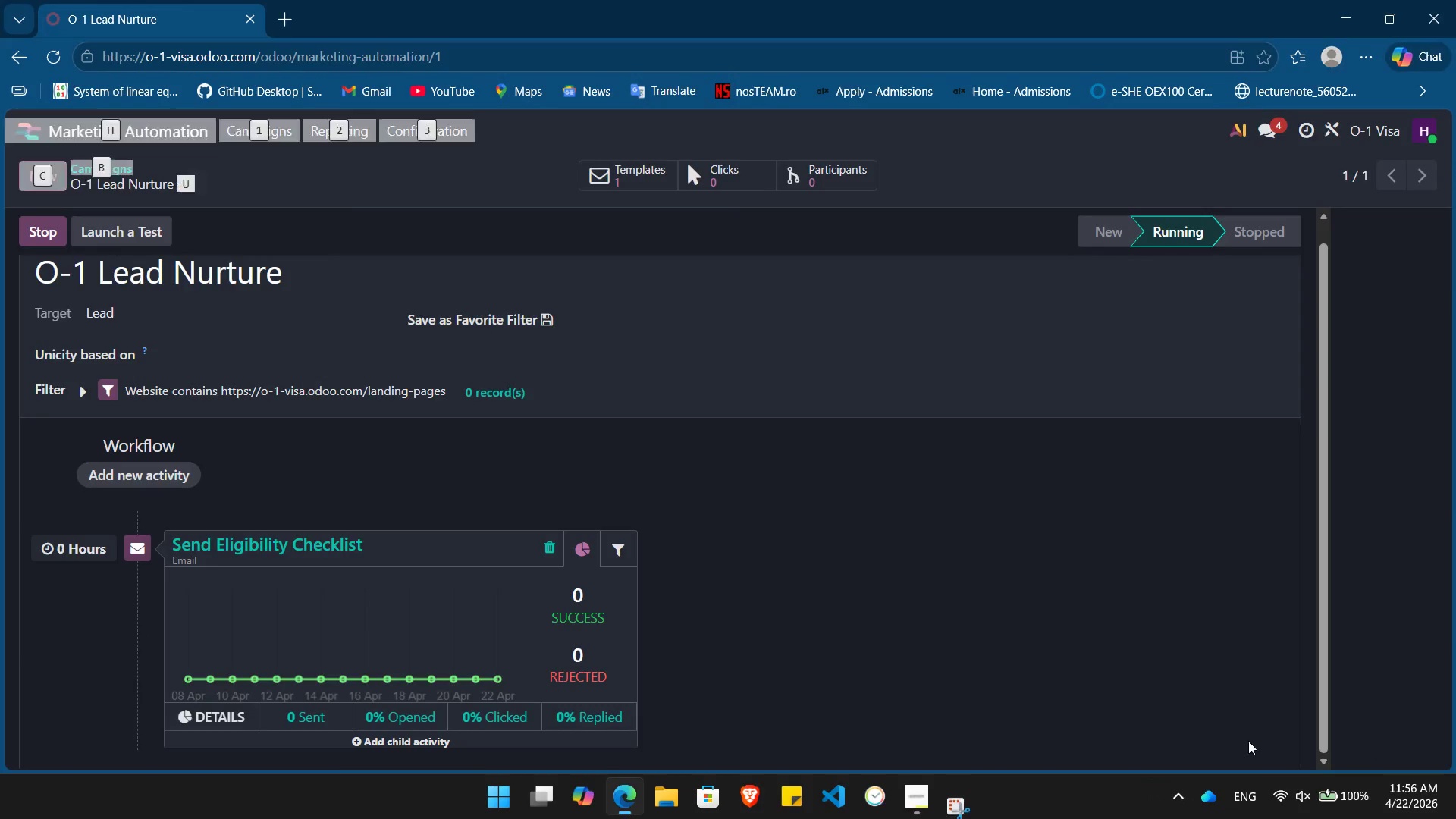 
key(Alt+Tab)